 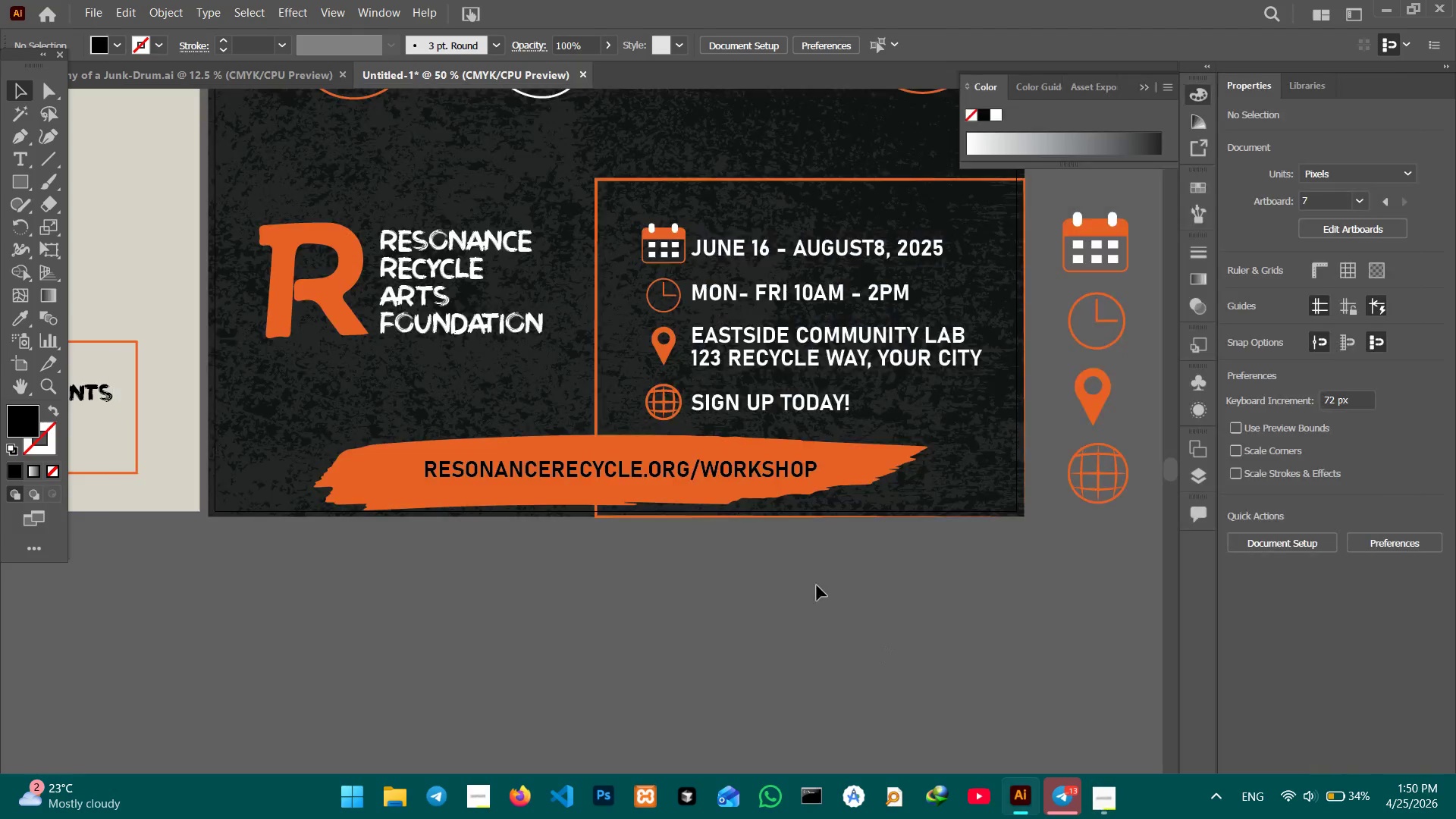 
key(Control+Minus)
 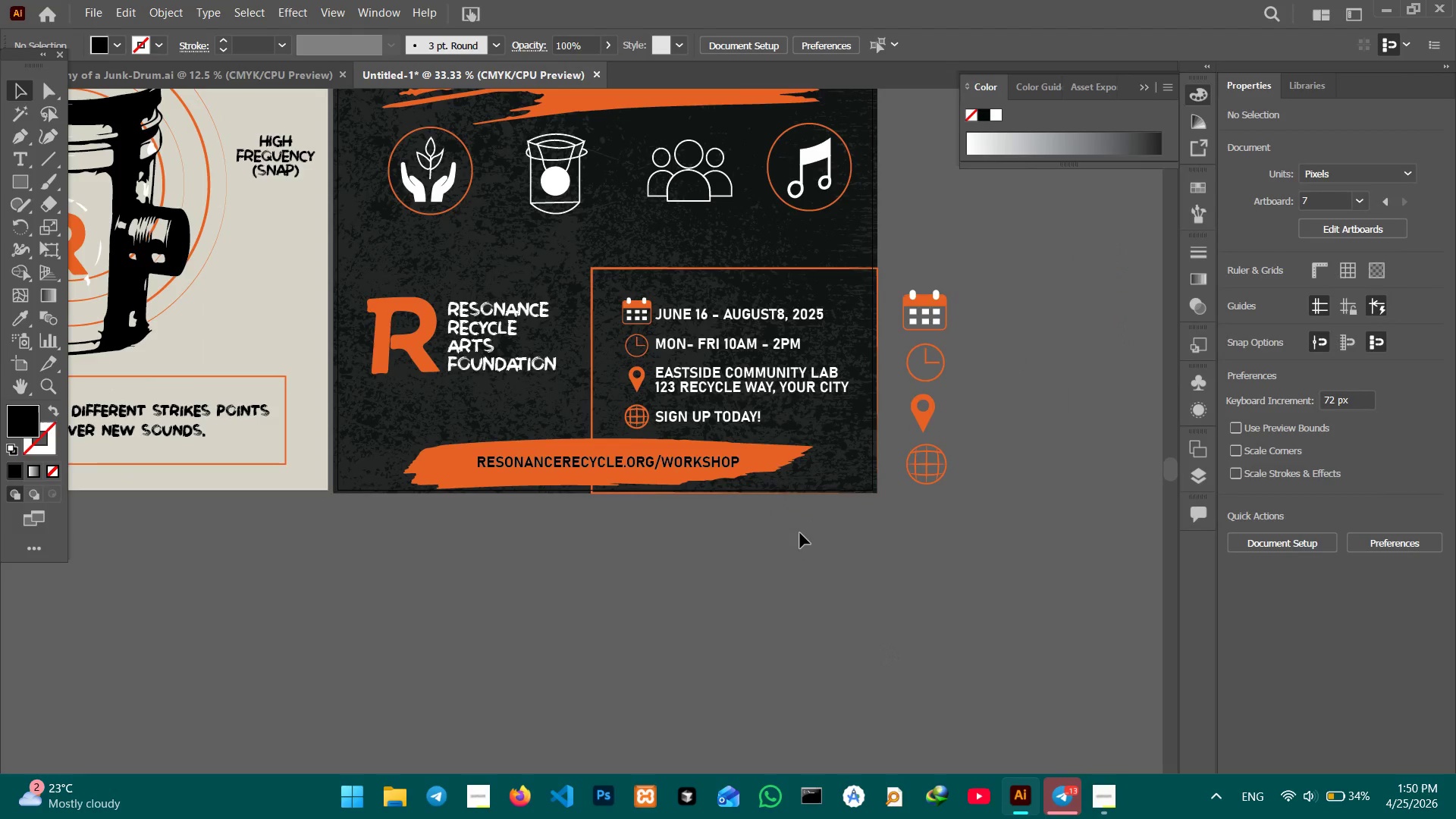 
hold_key(key=Space, duration=1.3)
 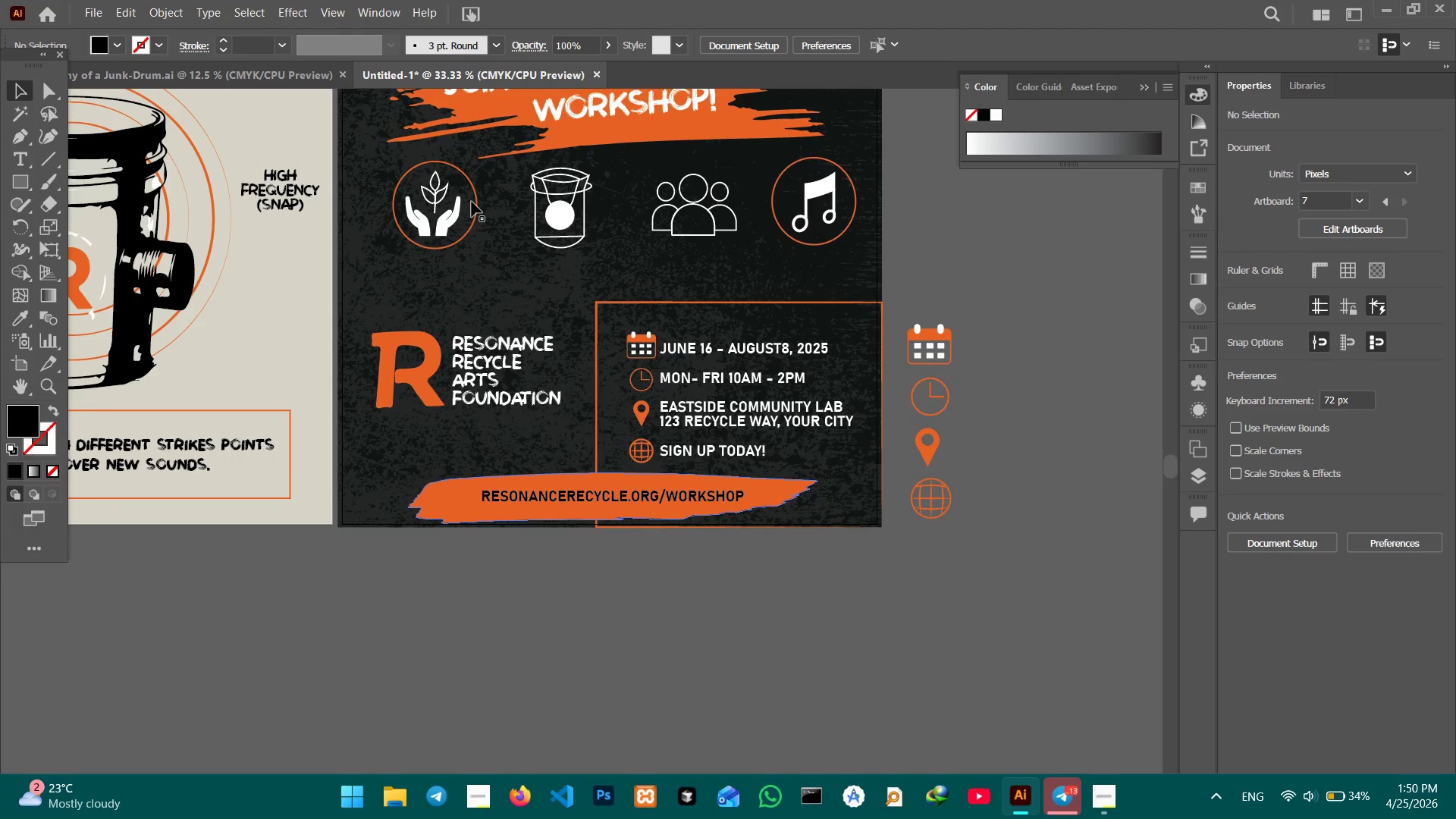 
left_click_drag(start_coordinate=[685, 584], to_coordinate=[689, 618])
 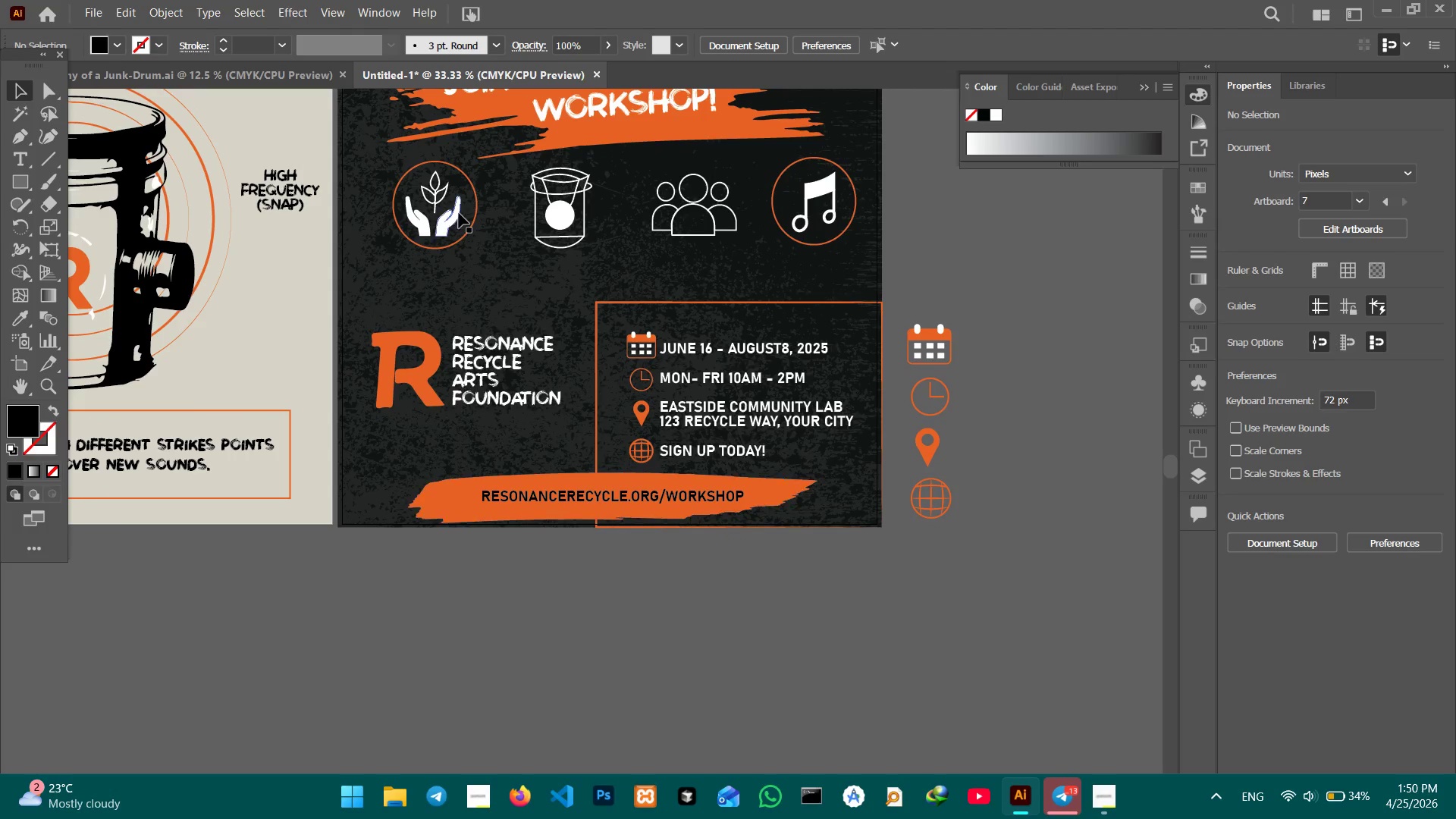 
left_click([451, 215])
 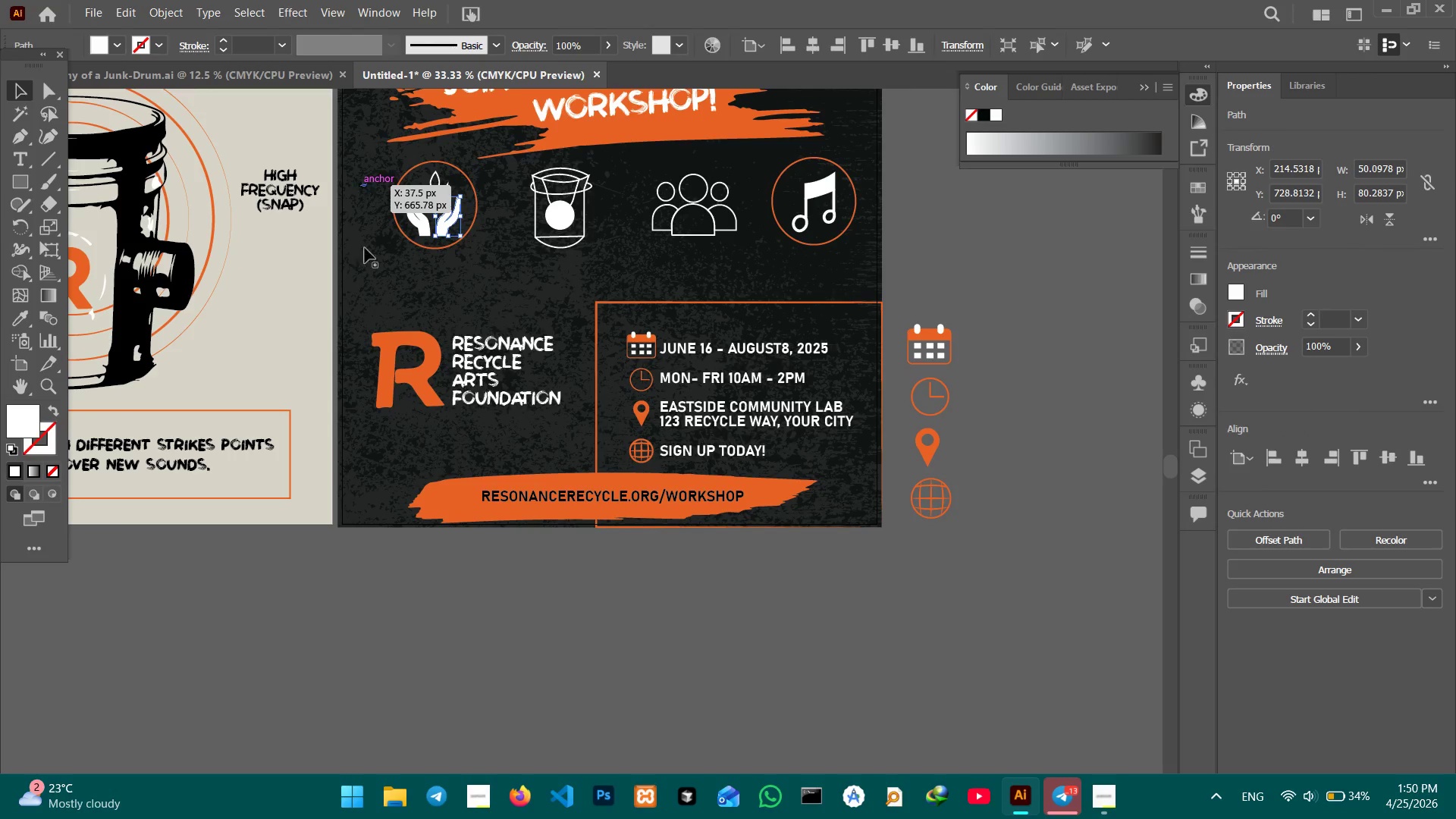 
left_click_drag(start_coordinate=[375, 592], to_coordinate=[361, 480])
 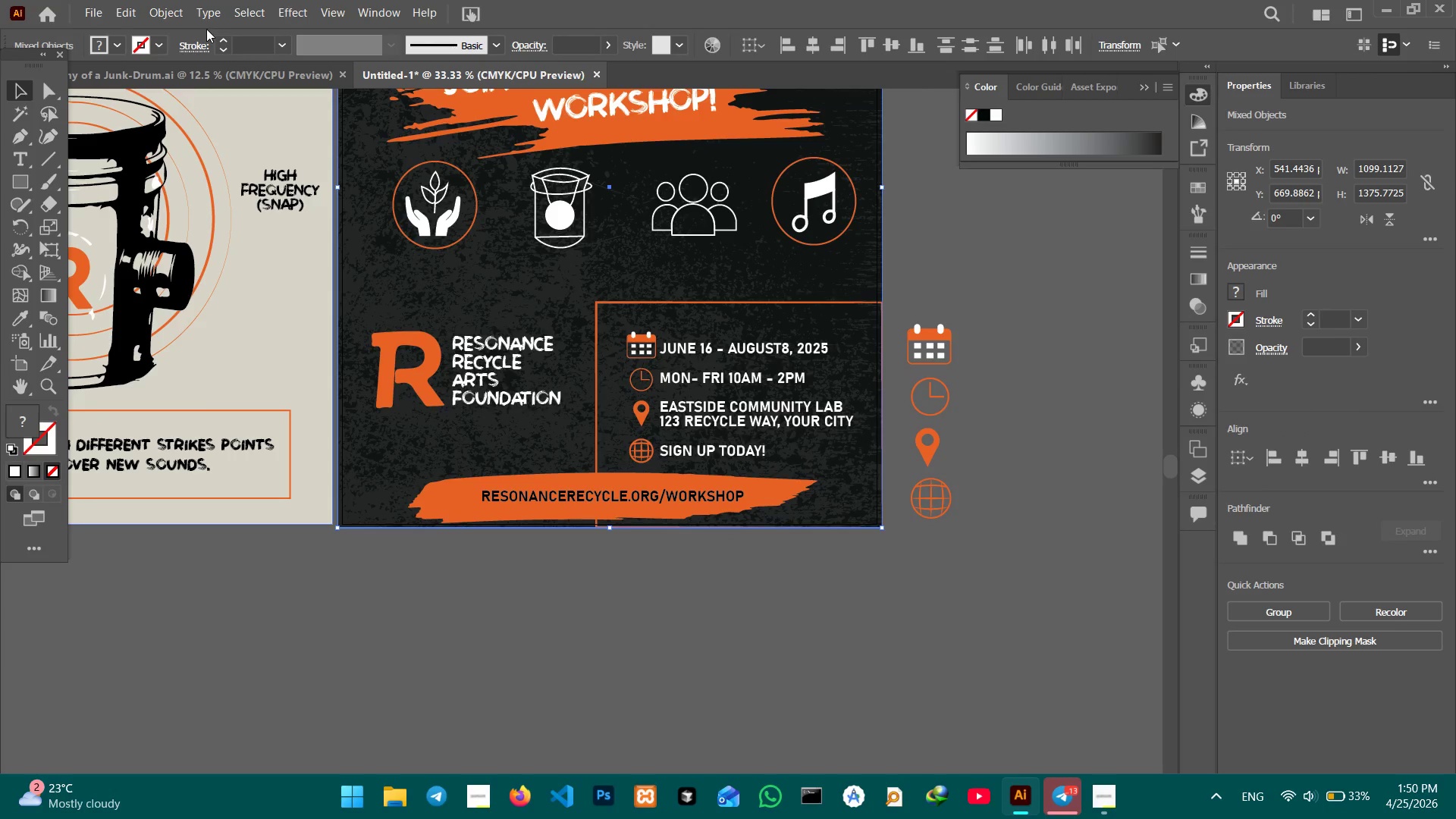 
left_click([175, 13])
 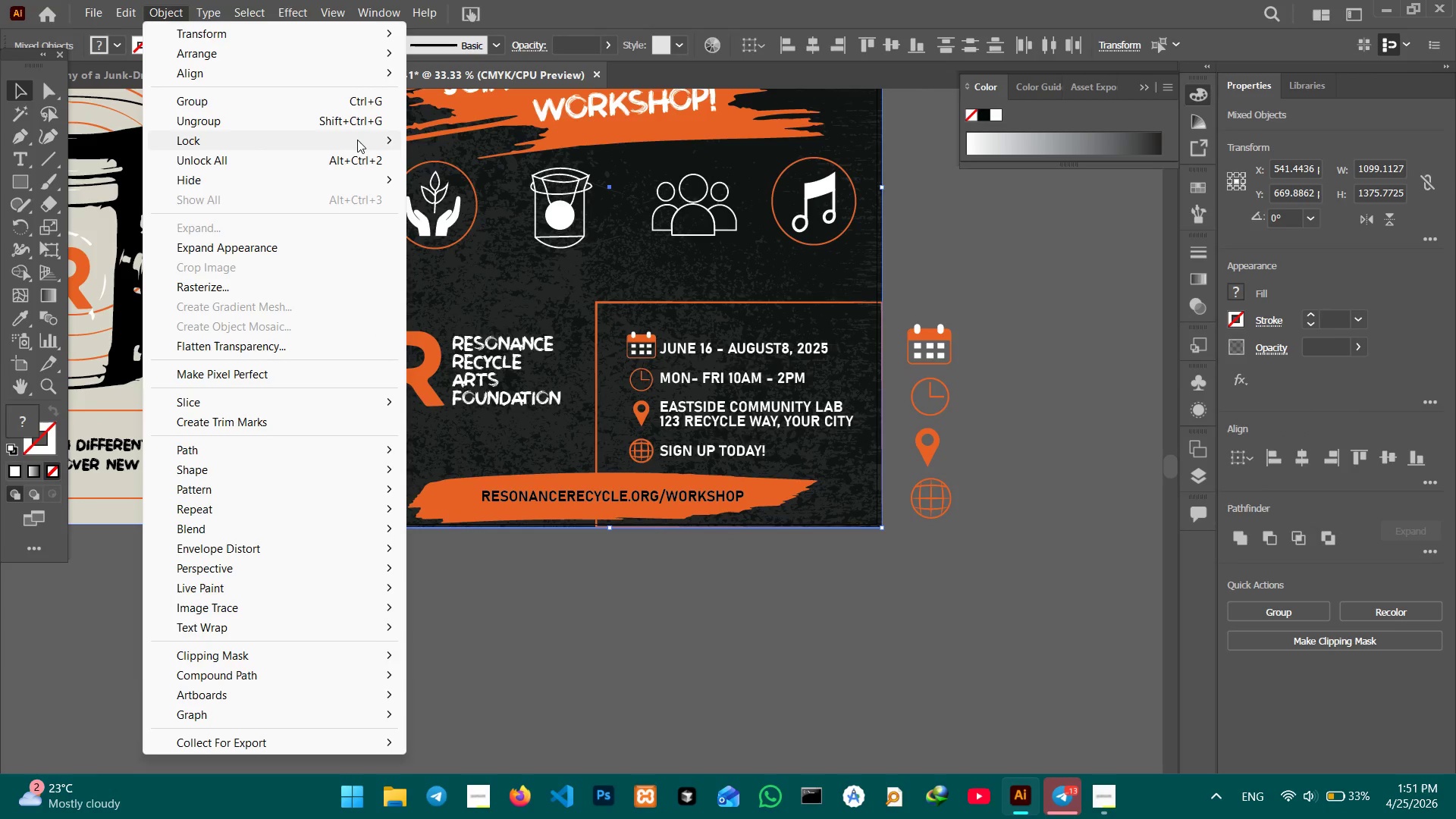 
left_click([359, 139])
 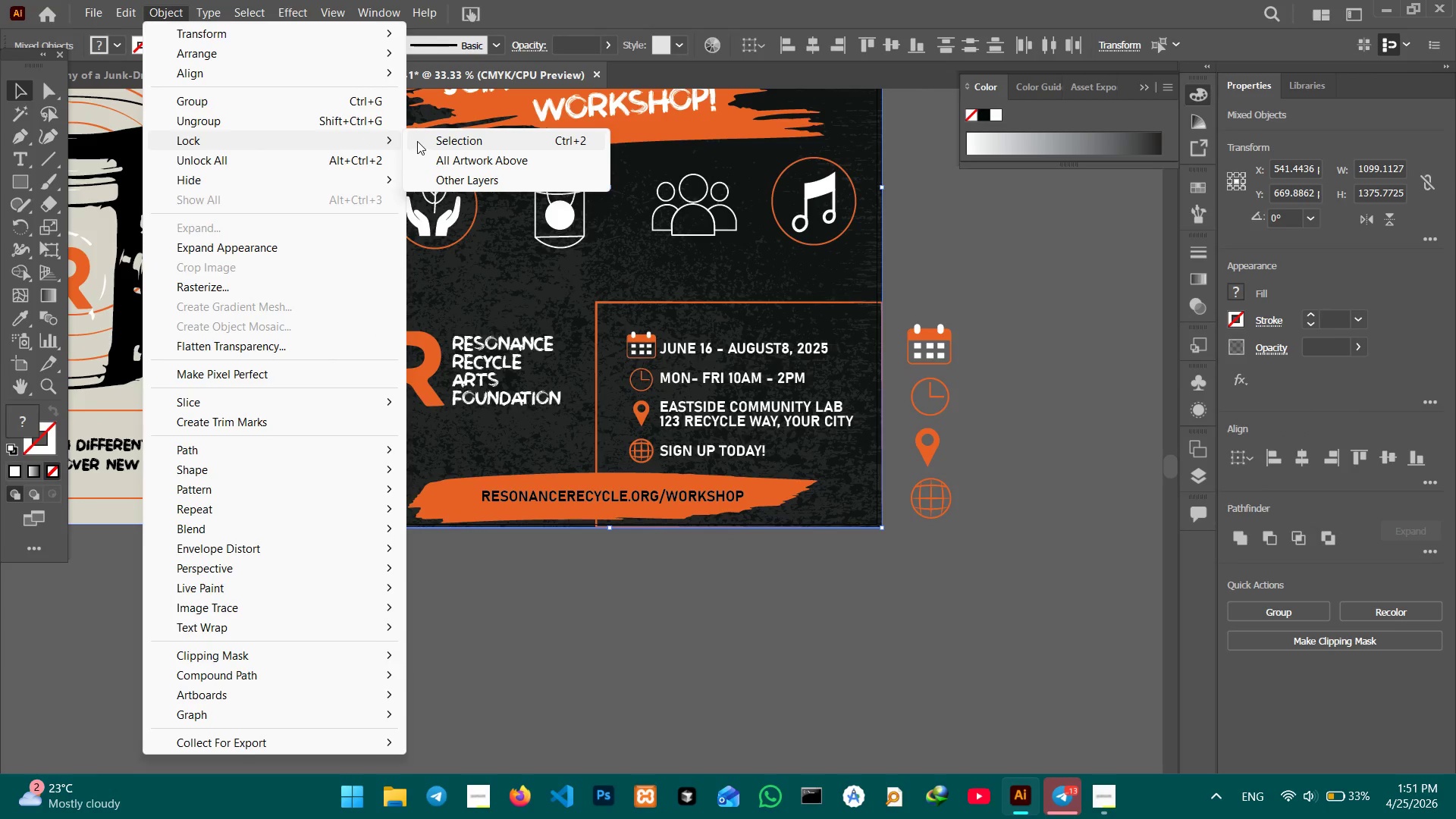 
left_click([417, 141])
 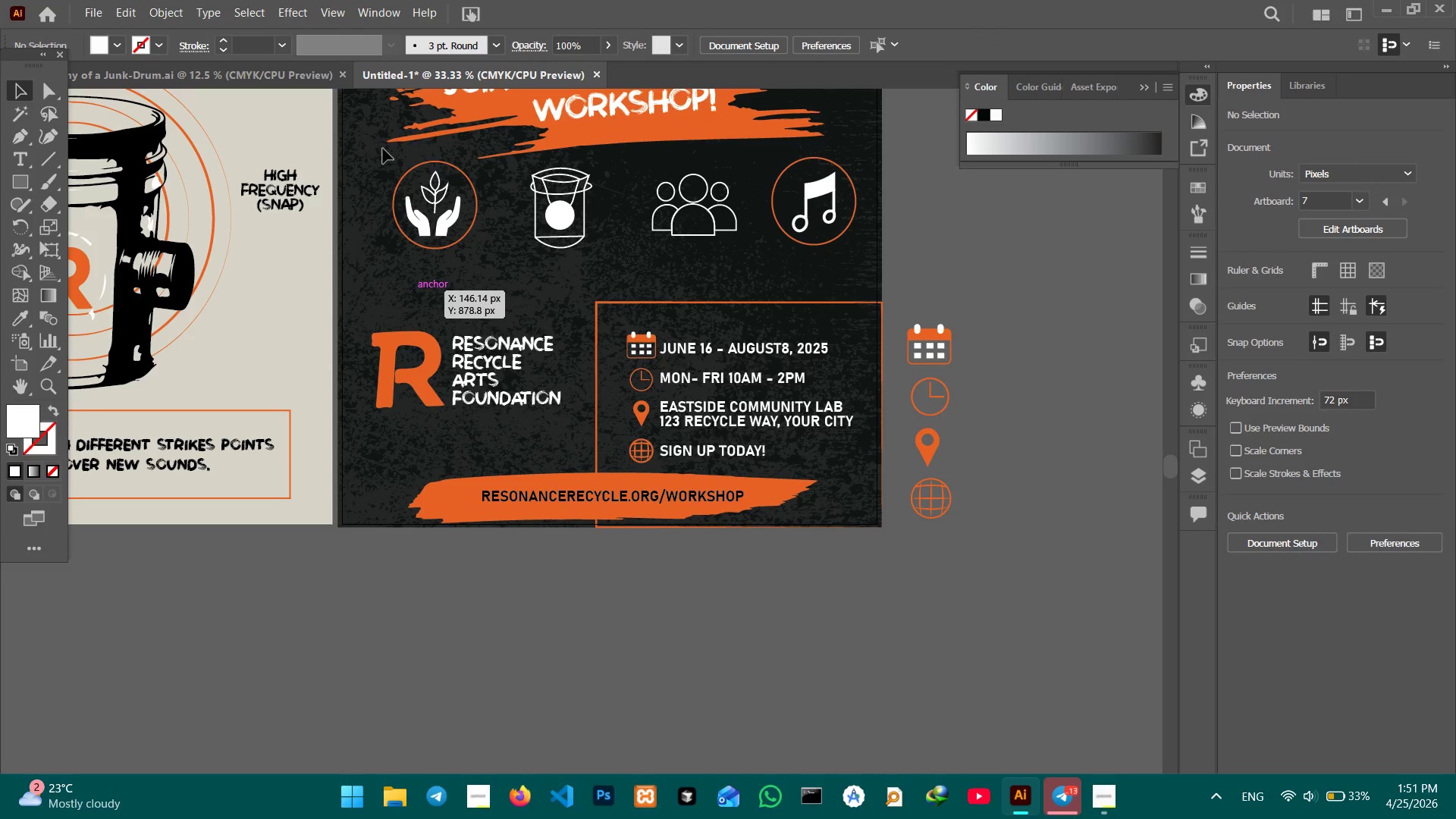 
left_click_drag(start_coordinate=[375, 180], to_coordinate=[861, 262])
 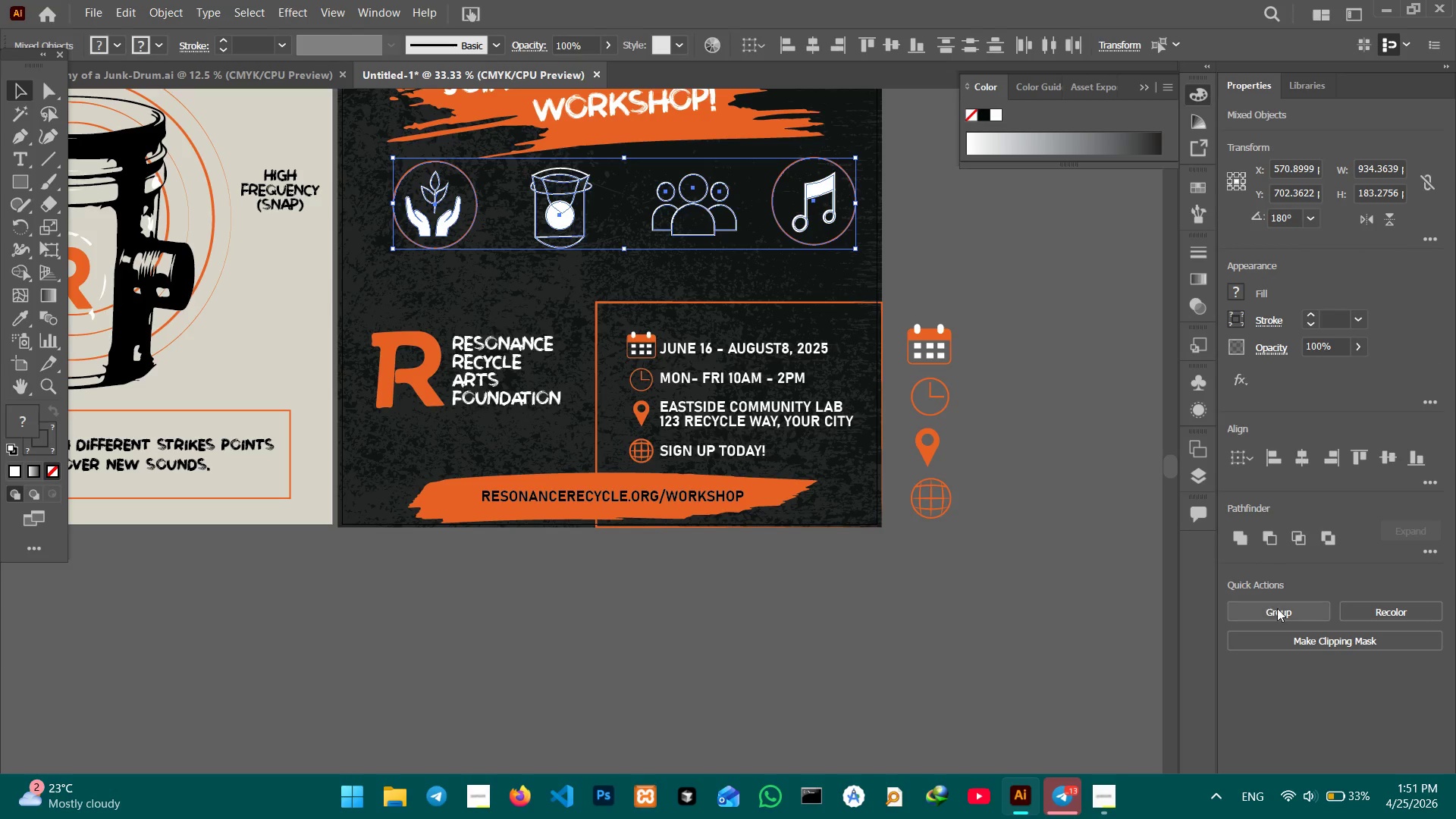 
left_click([1290, 618])
 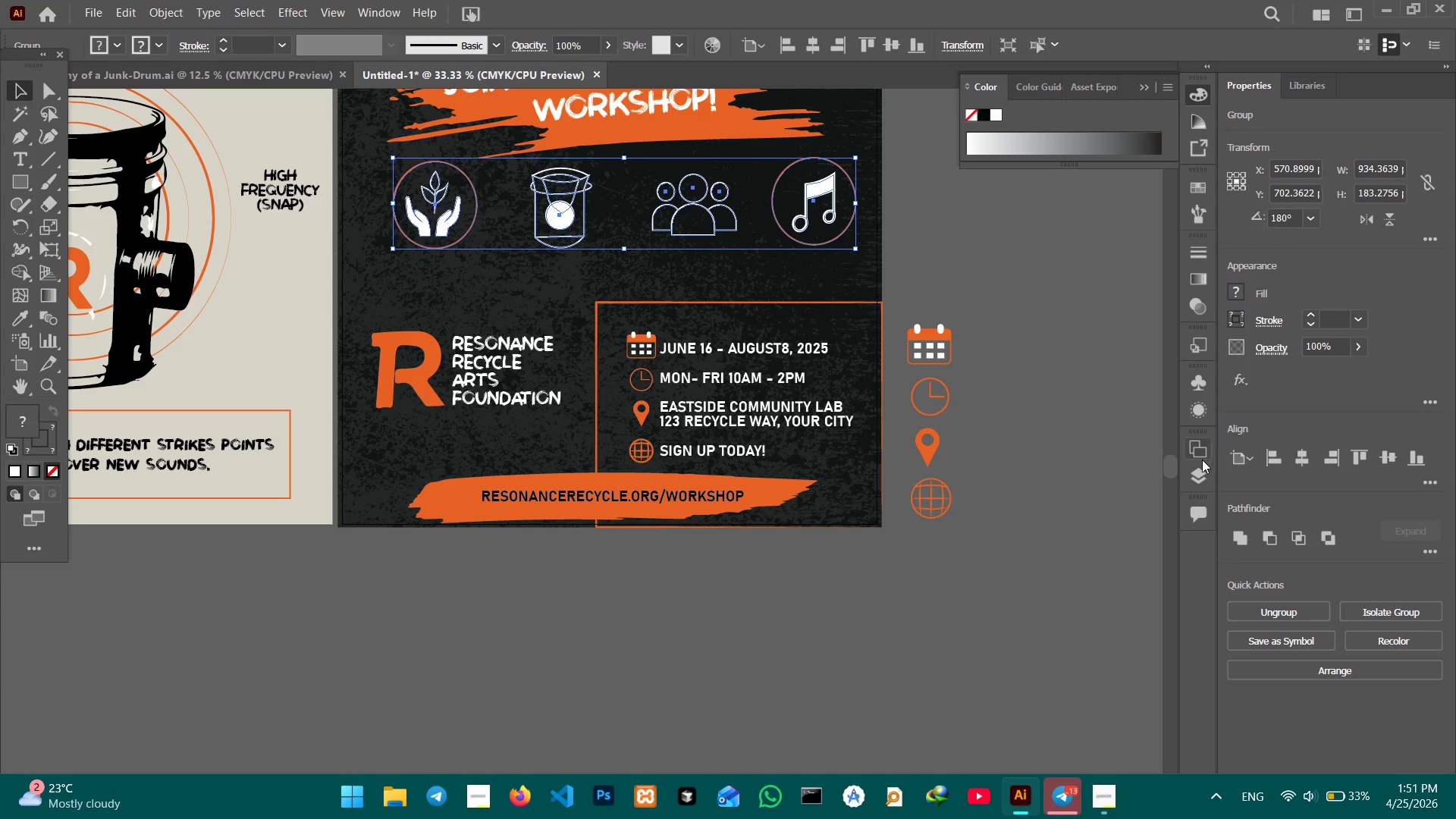 
left_click([1200, 469])
 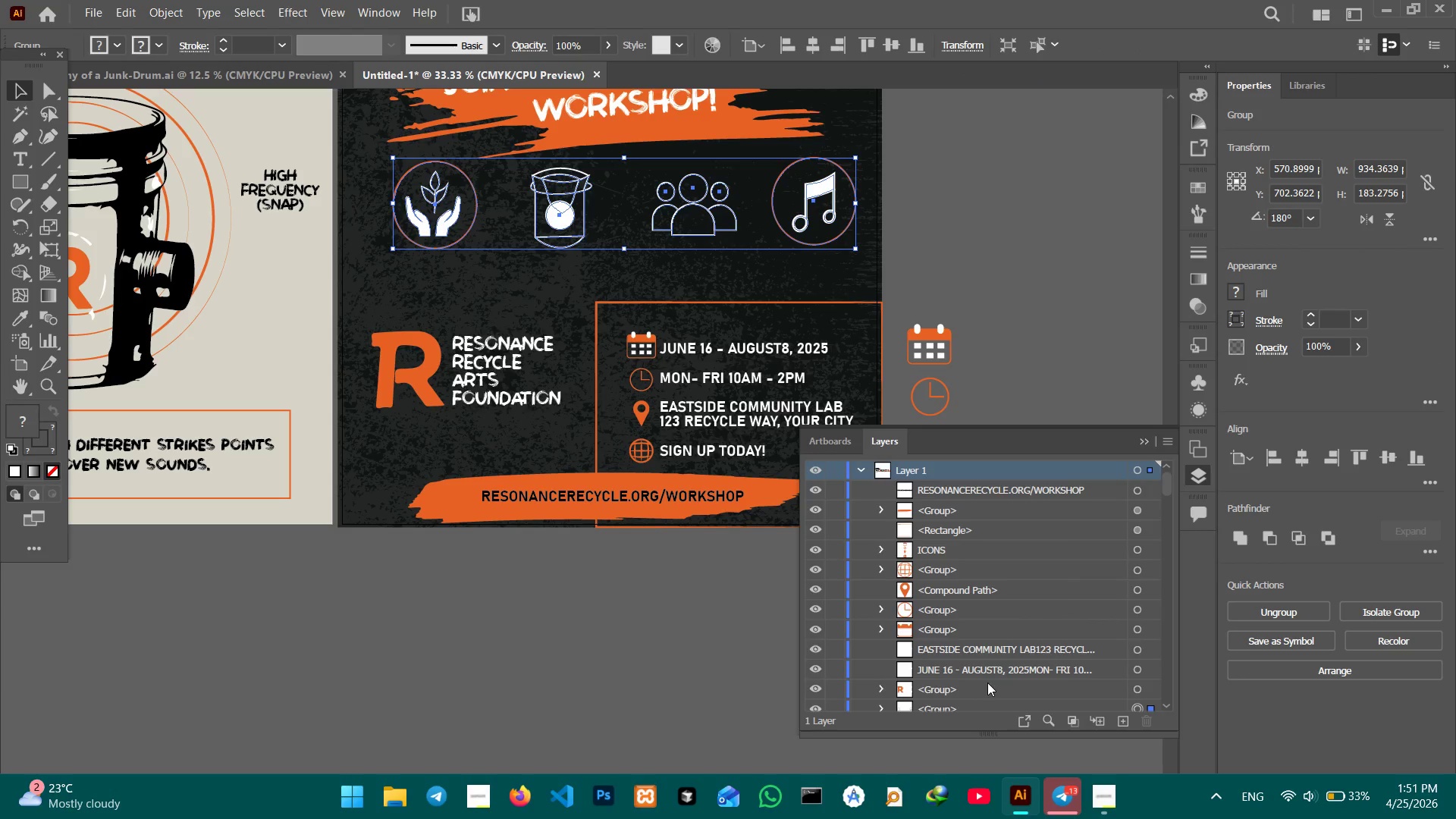 
double_click([957, 707])
 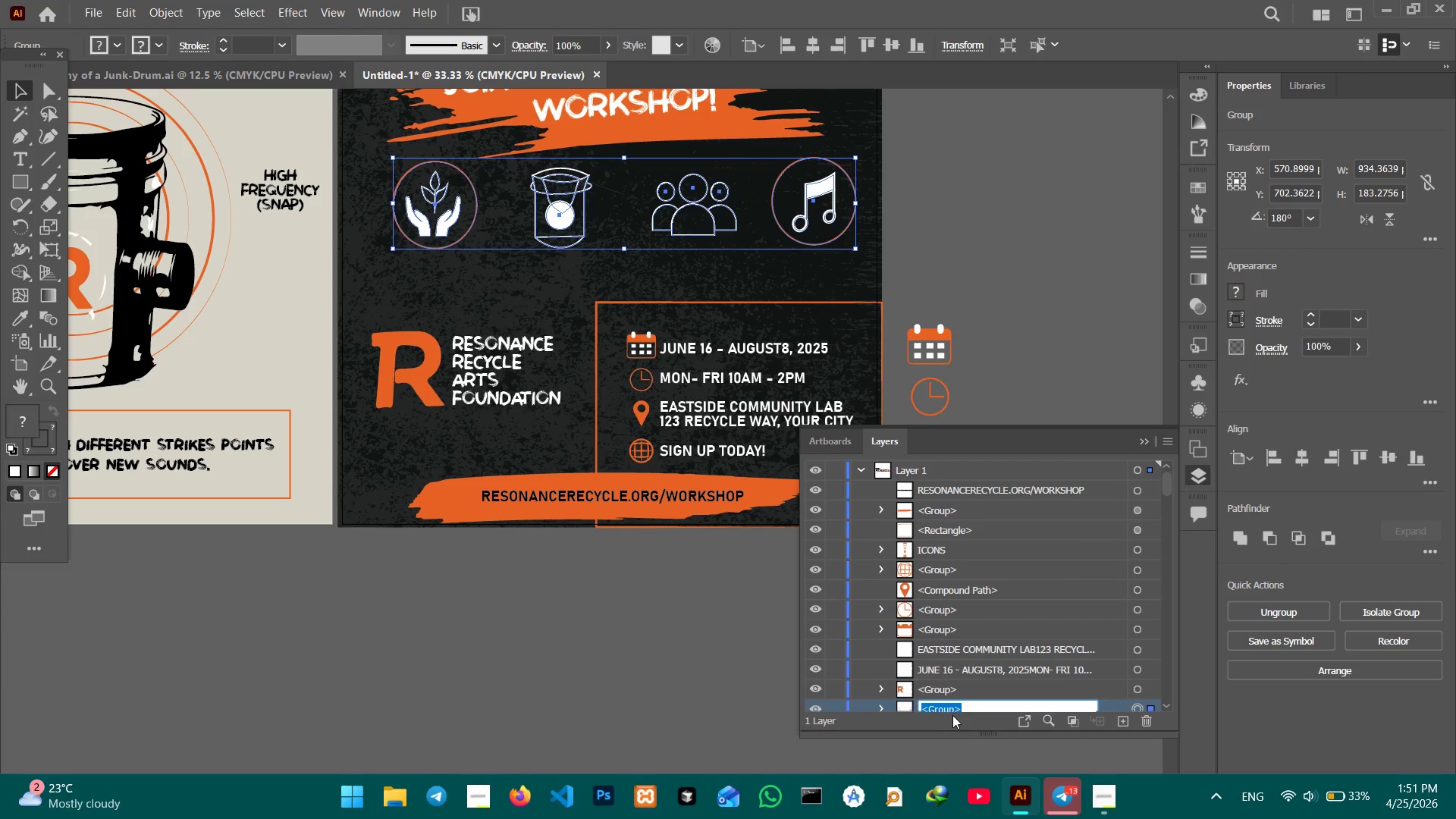 
type(ICONS 2)
 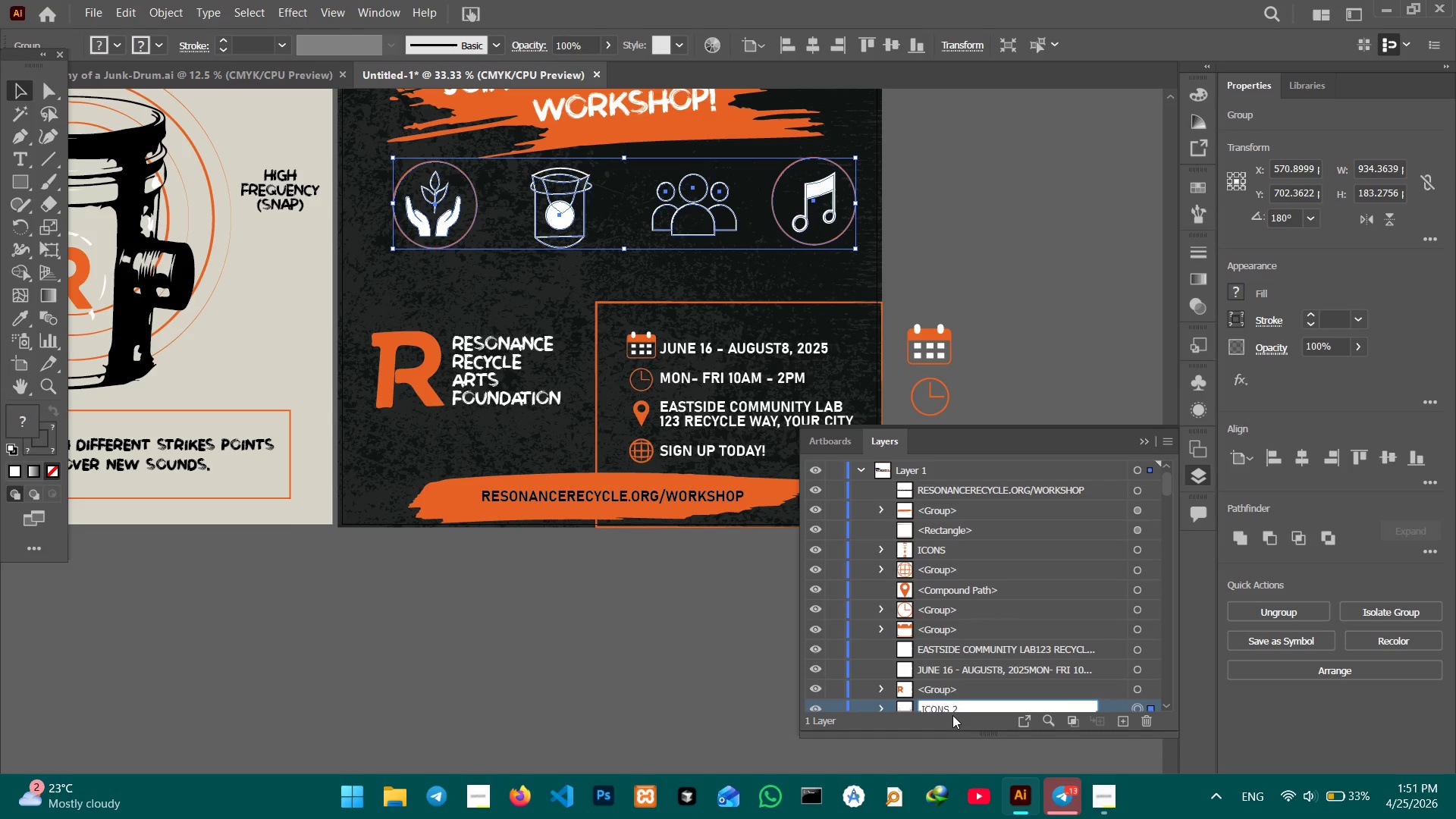 
key(Enter)
 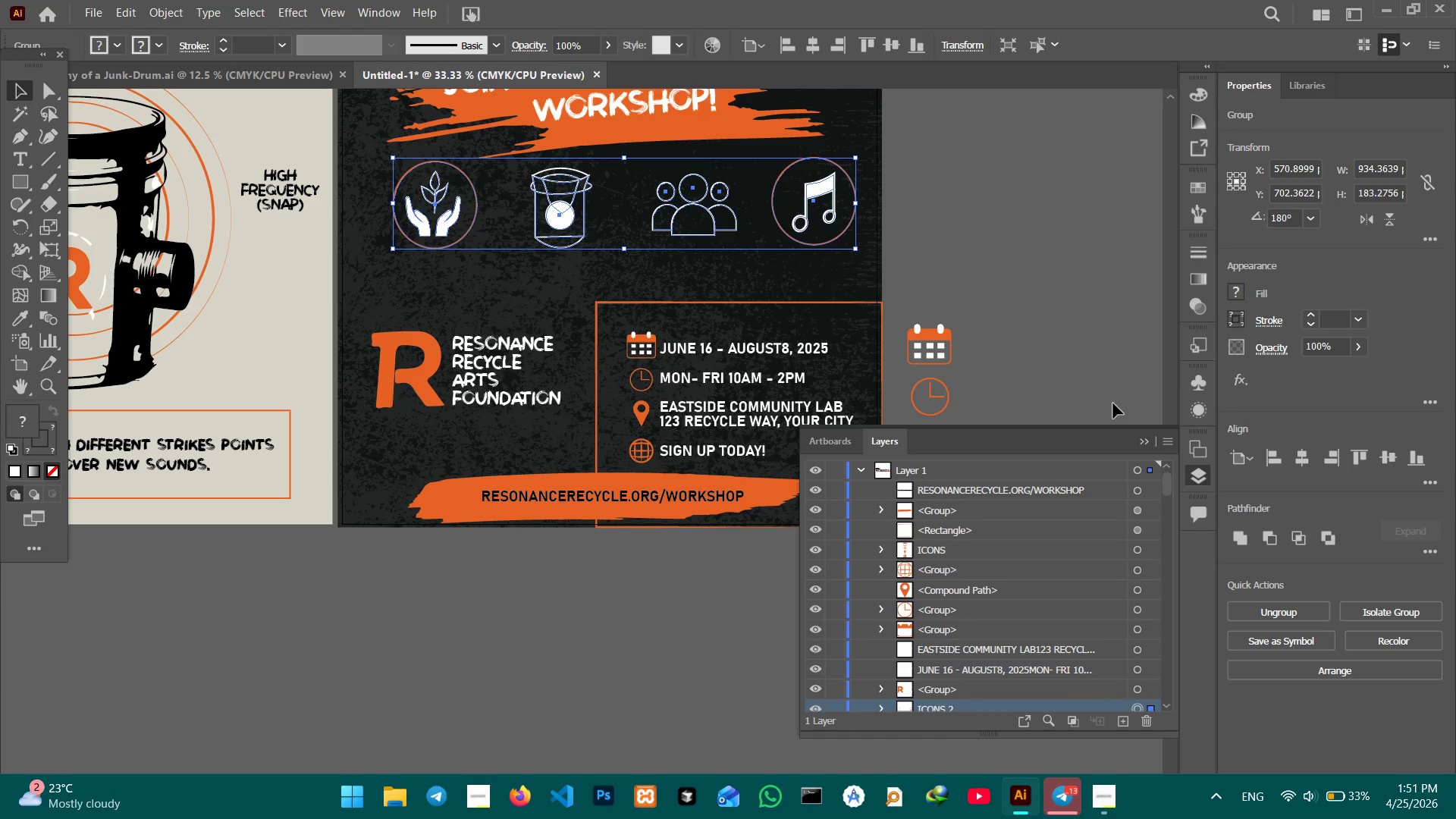 
left_click([1142, 442])
 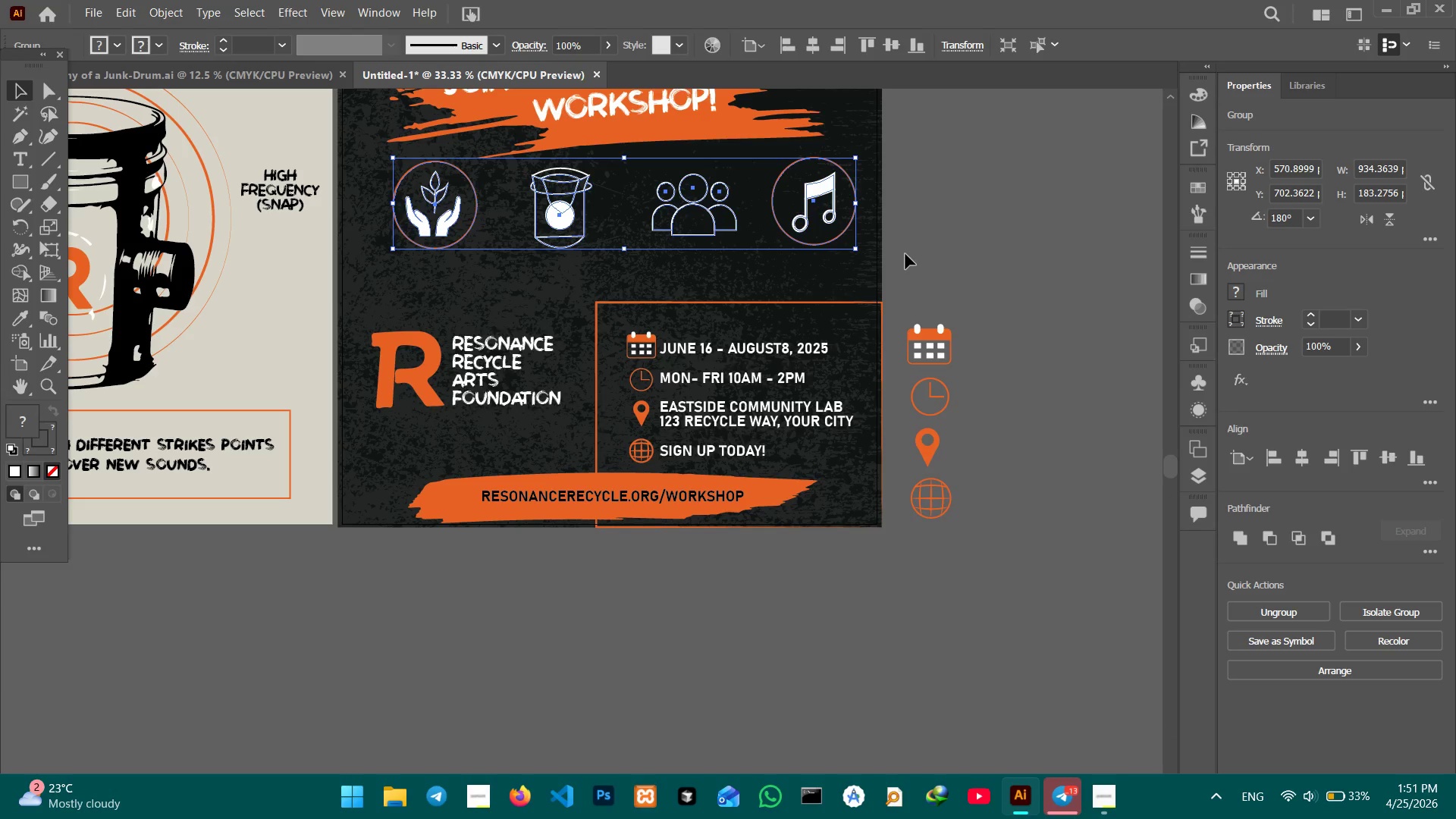 
hold_key(key=Space, duration=1.17)
 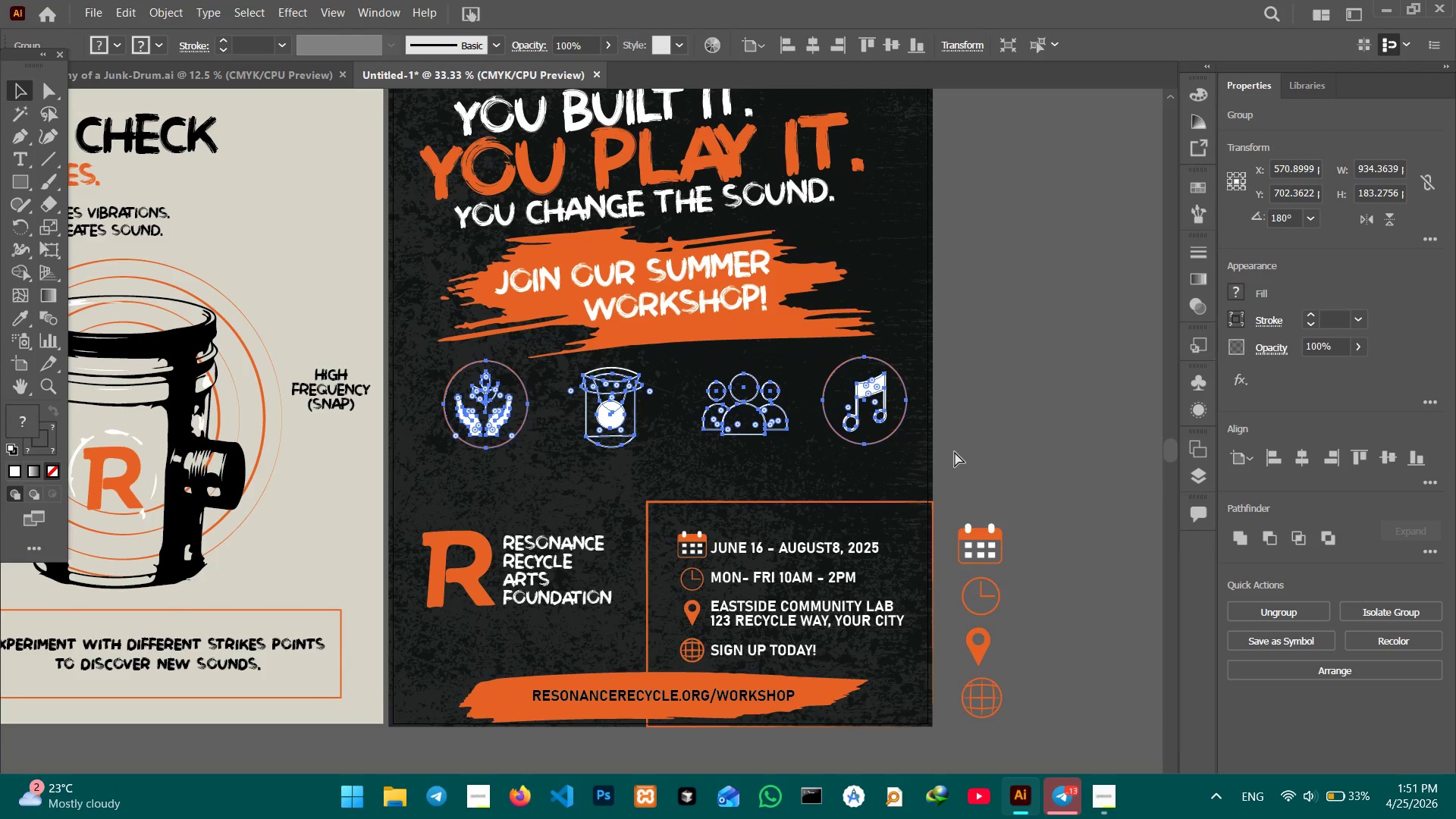 
left_click_drag(start_coordinate=[905, 254], to_coordinate=[956, 453])
 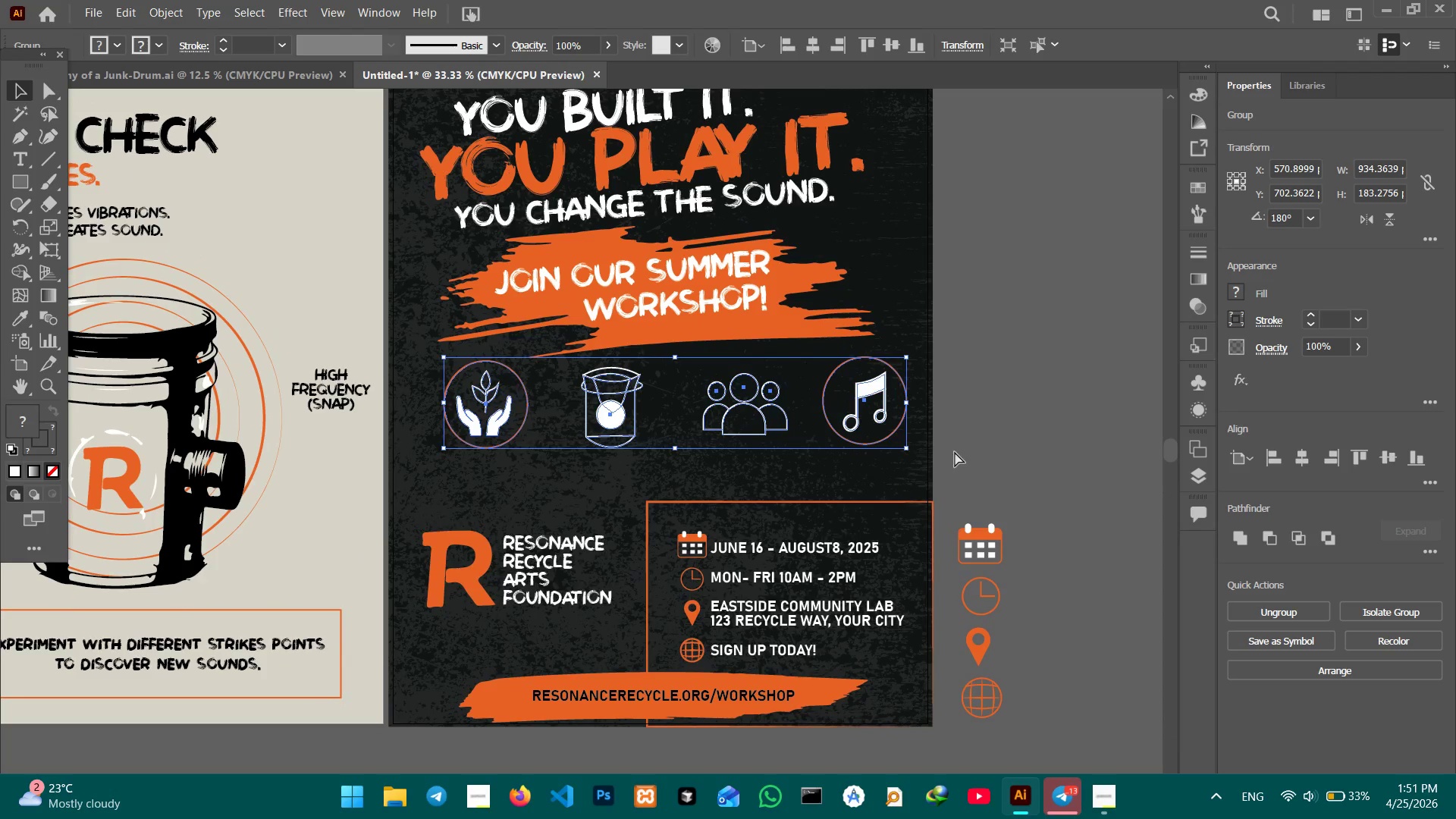 
key(Control+Minus)
 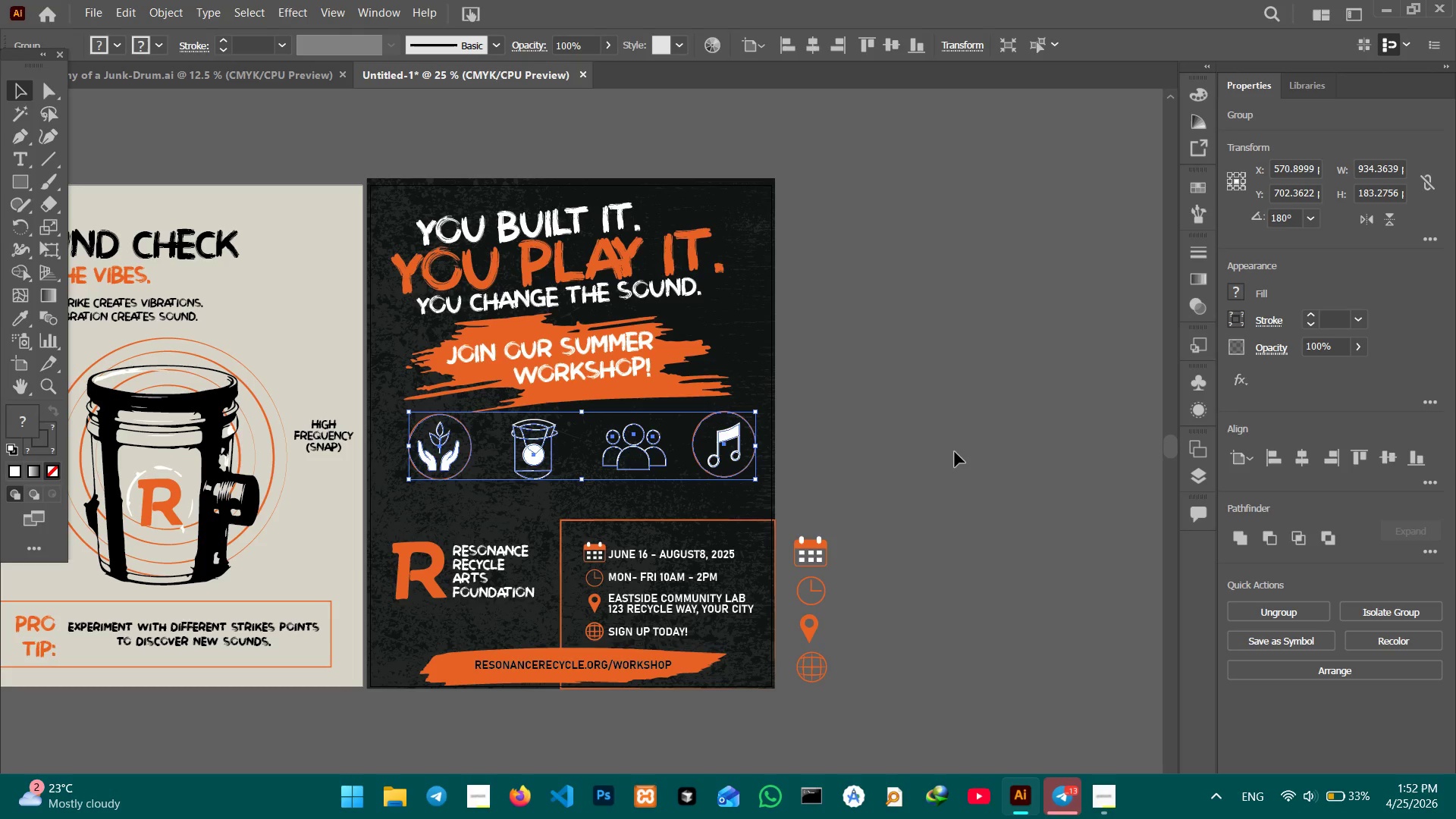 
wait(69.26)
 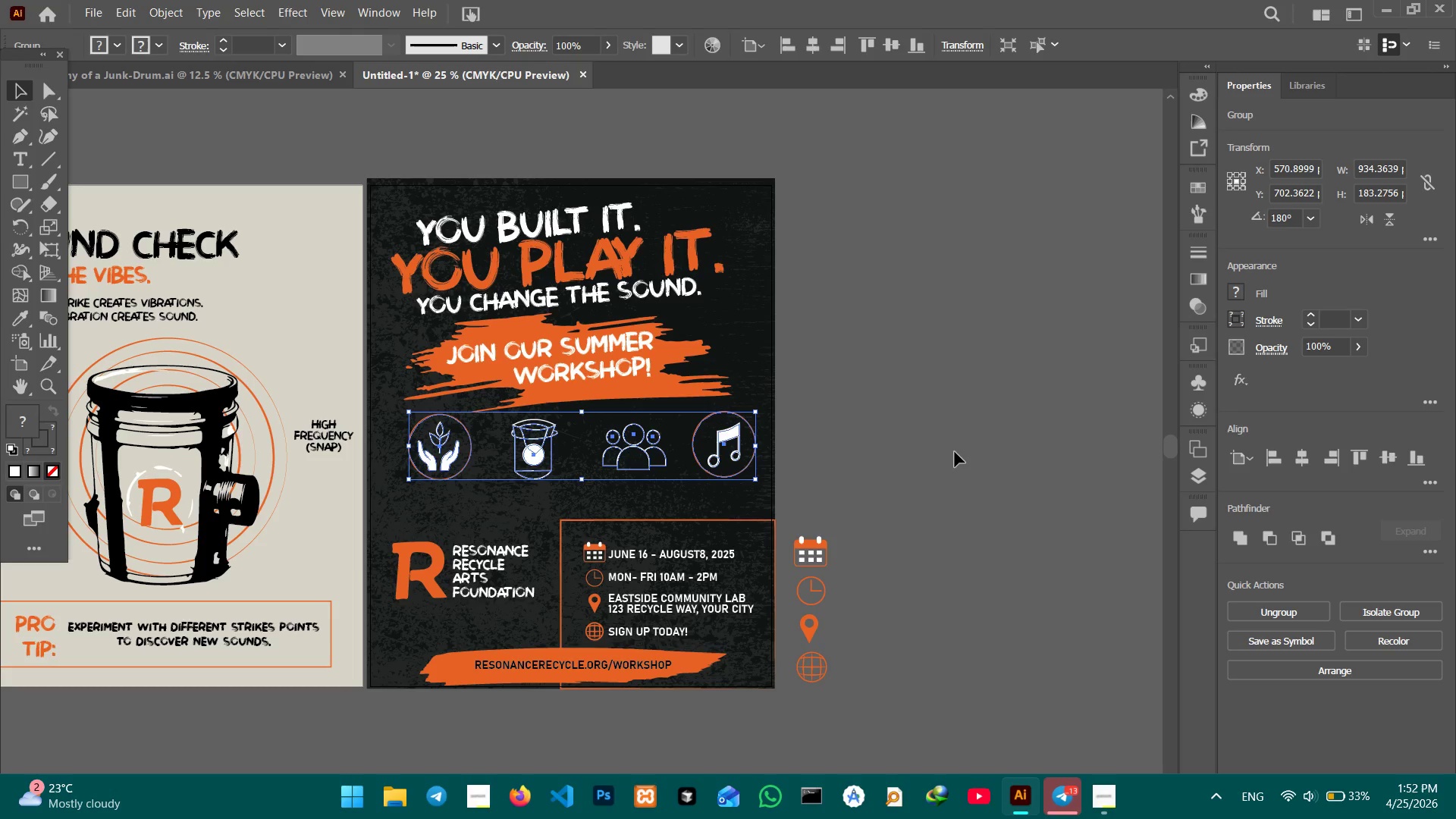 
hold_key(key=Space, duration=1.5)
 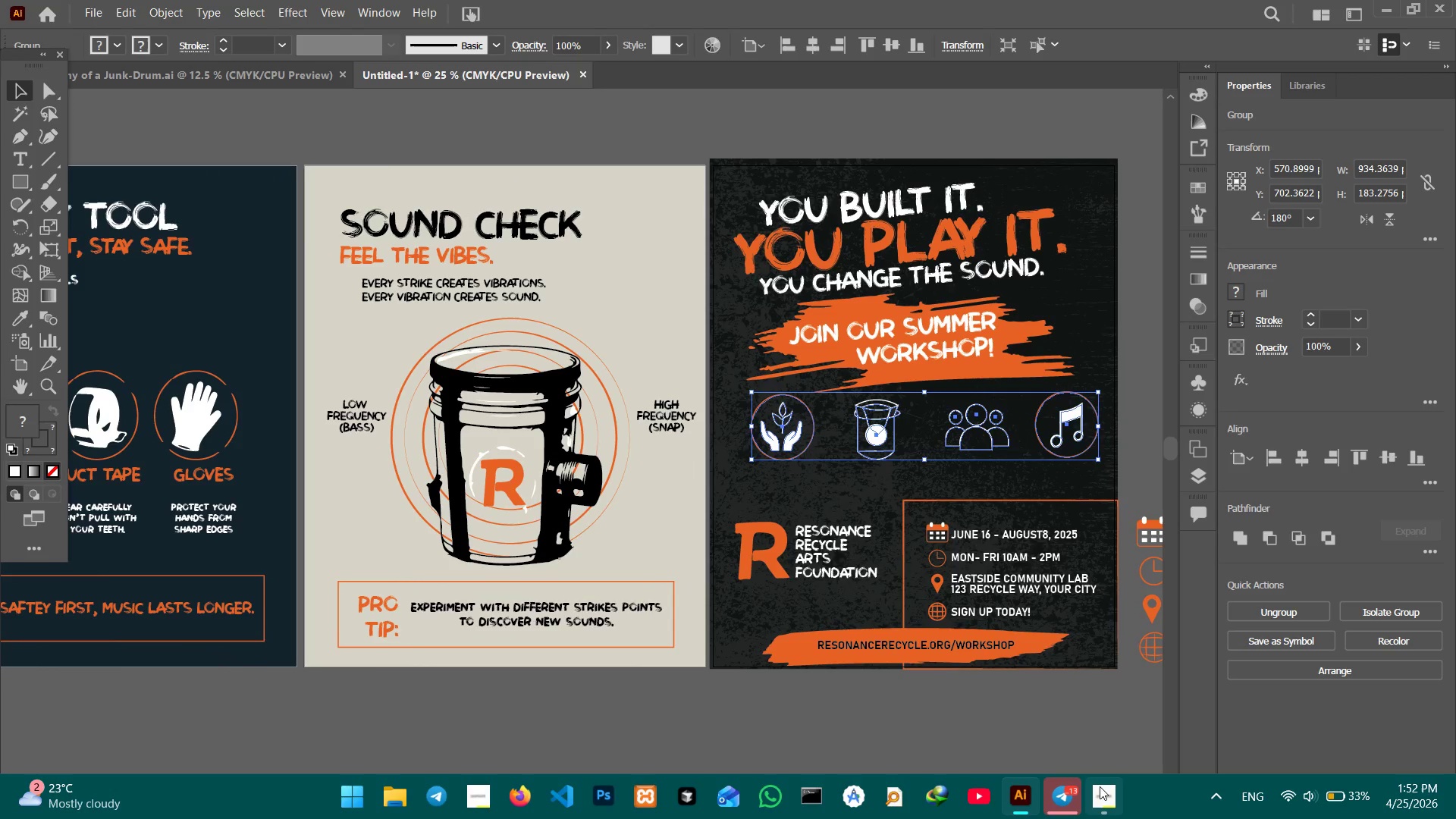 
left_click_drag(start_coordinate=[503, 391], to_coordinate=[846, 371])
 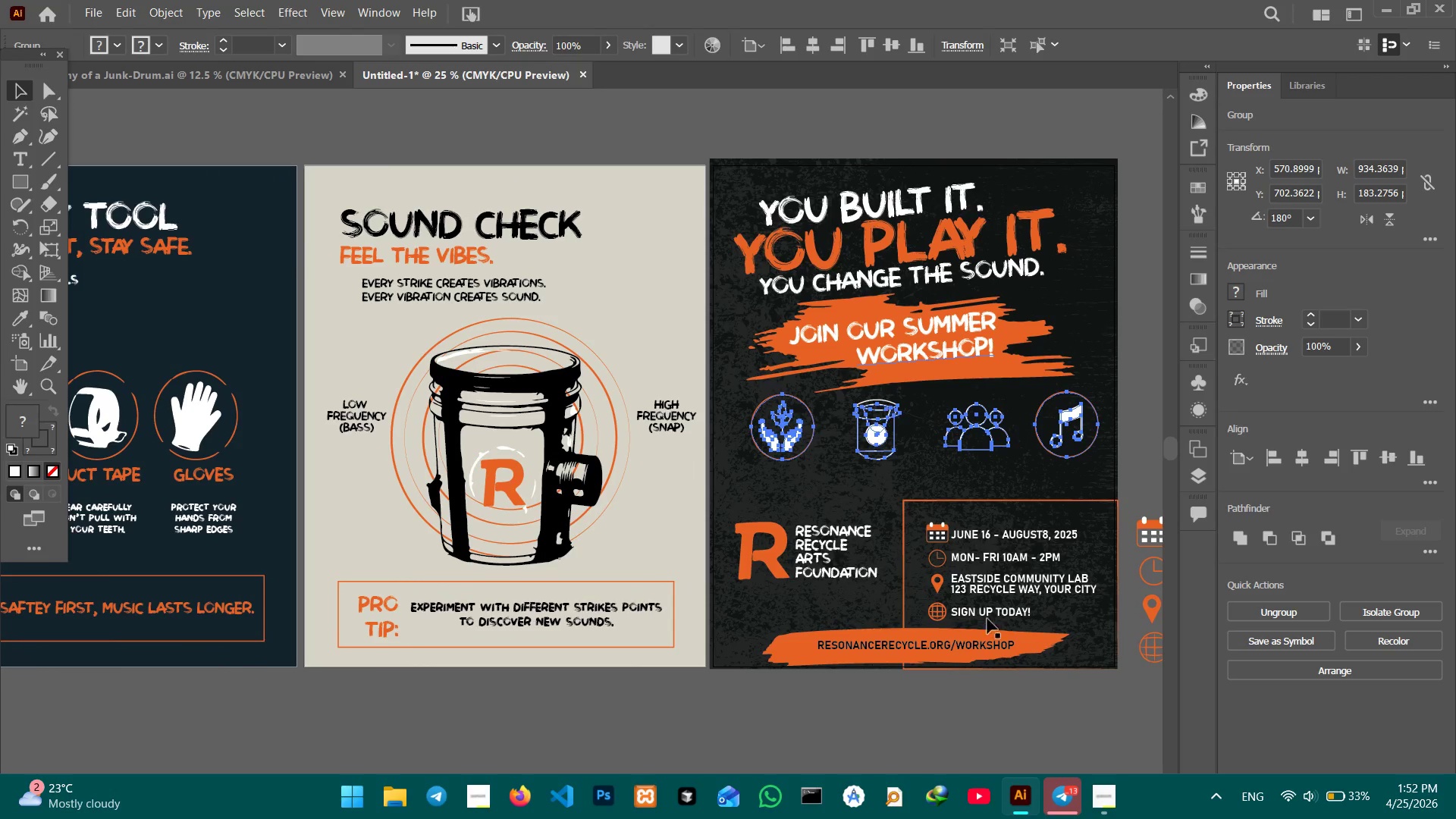 
hold_key(key=Space, duration=3.83)
 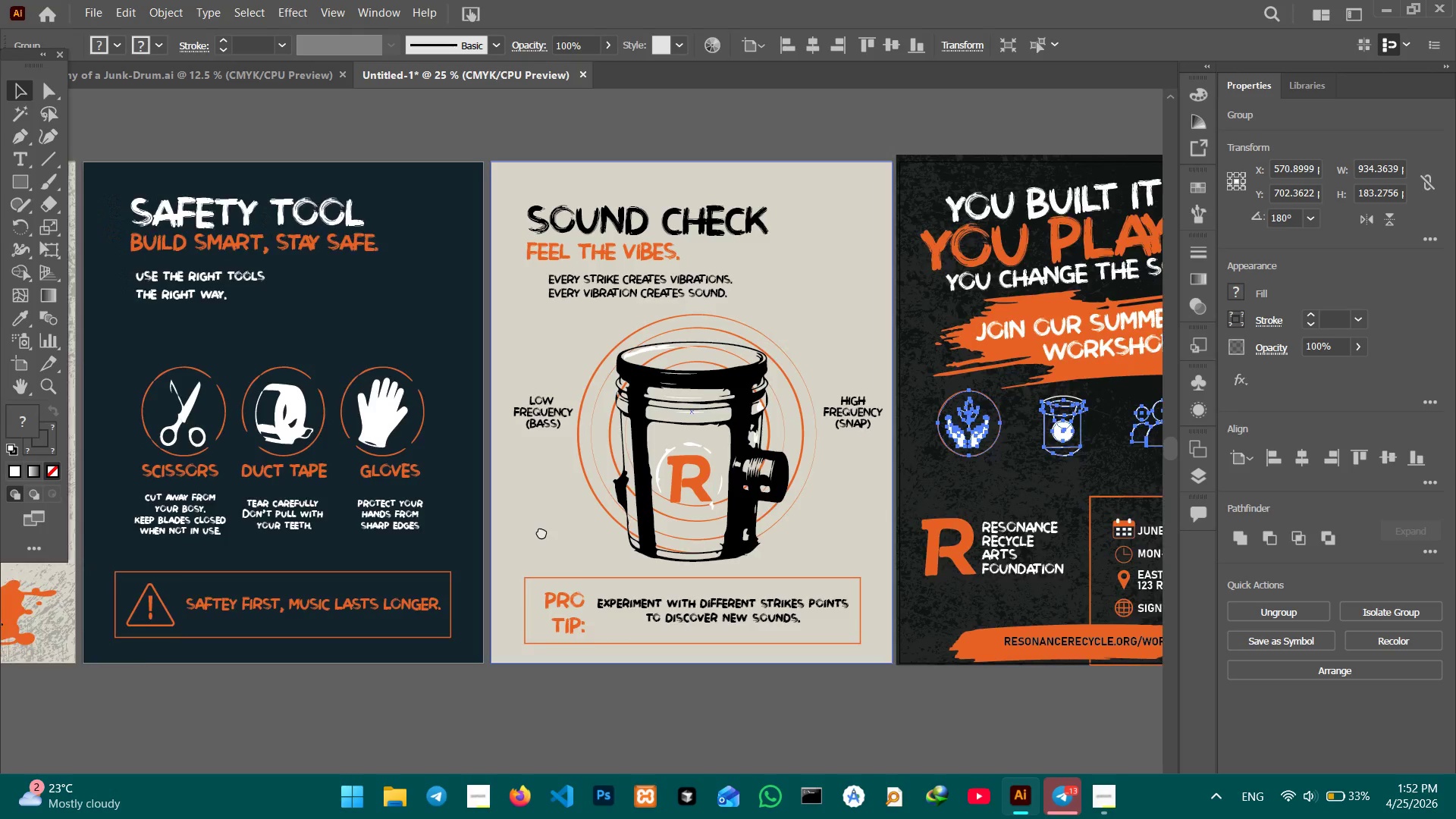 
left_click([1099, 786])